 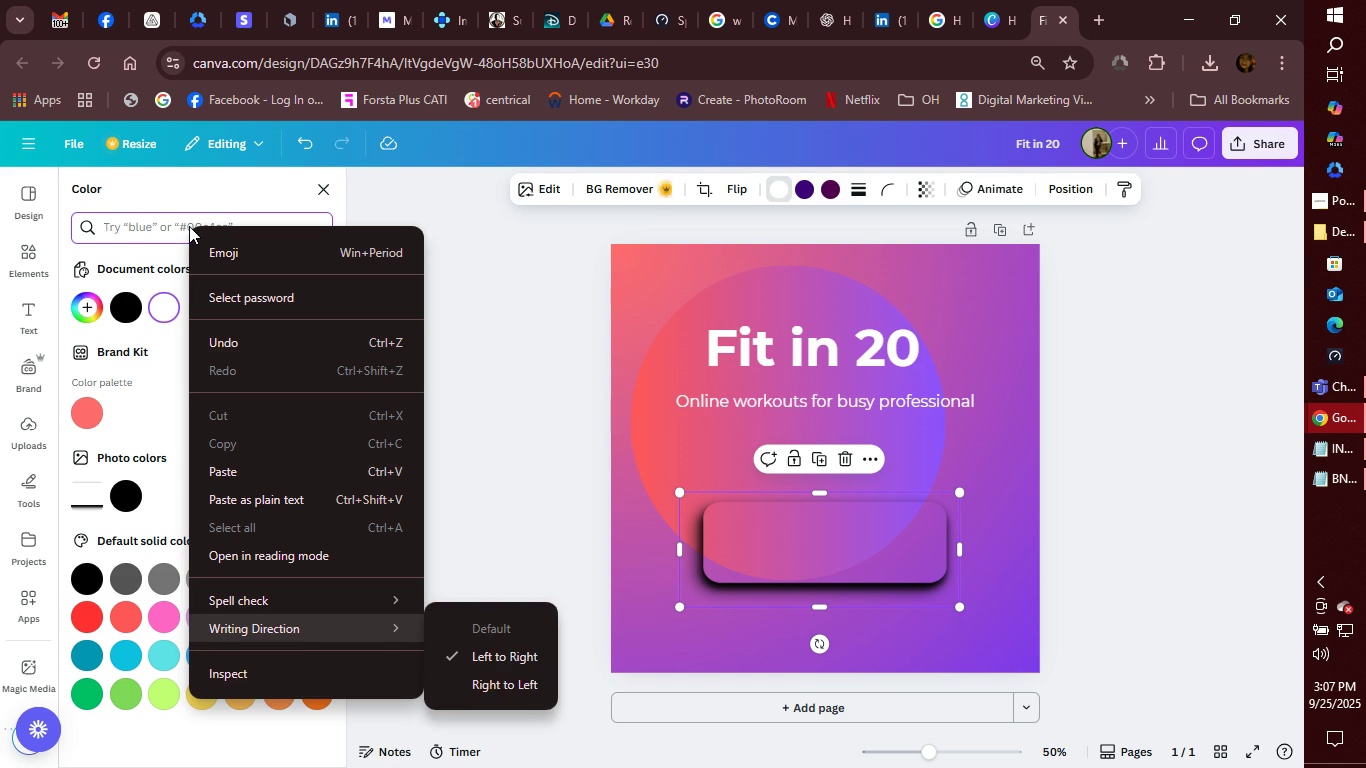 
key(T)
 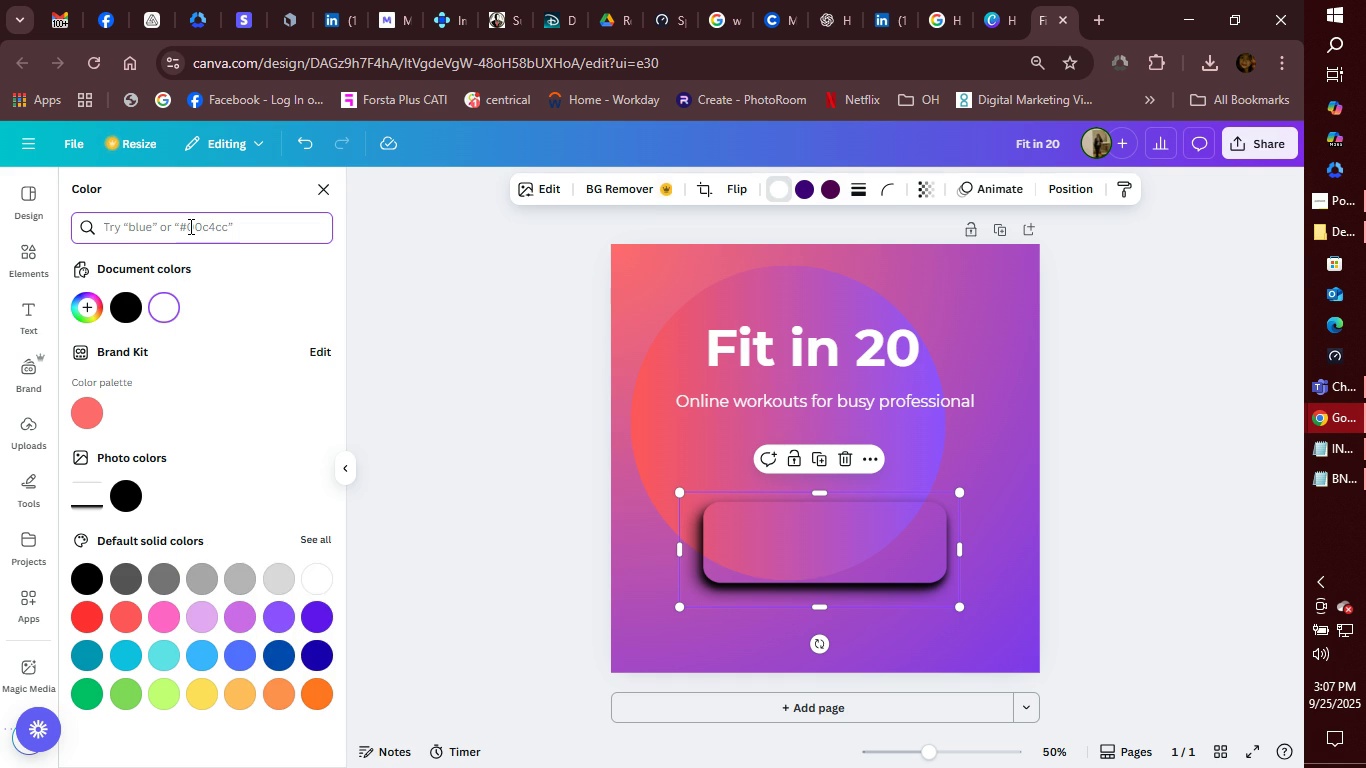 
key(Meta+Period)
 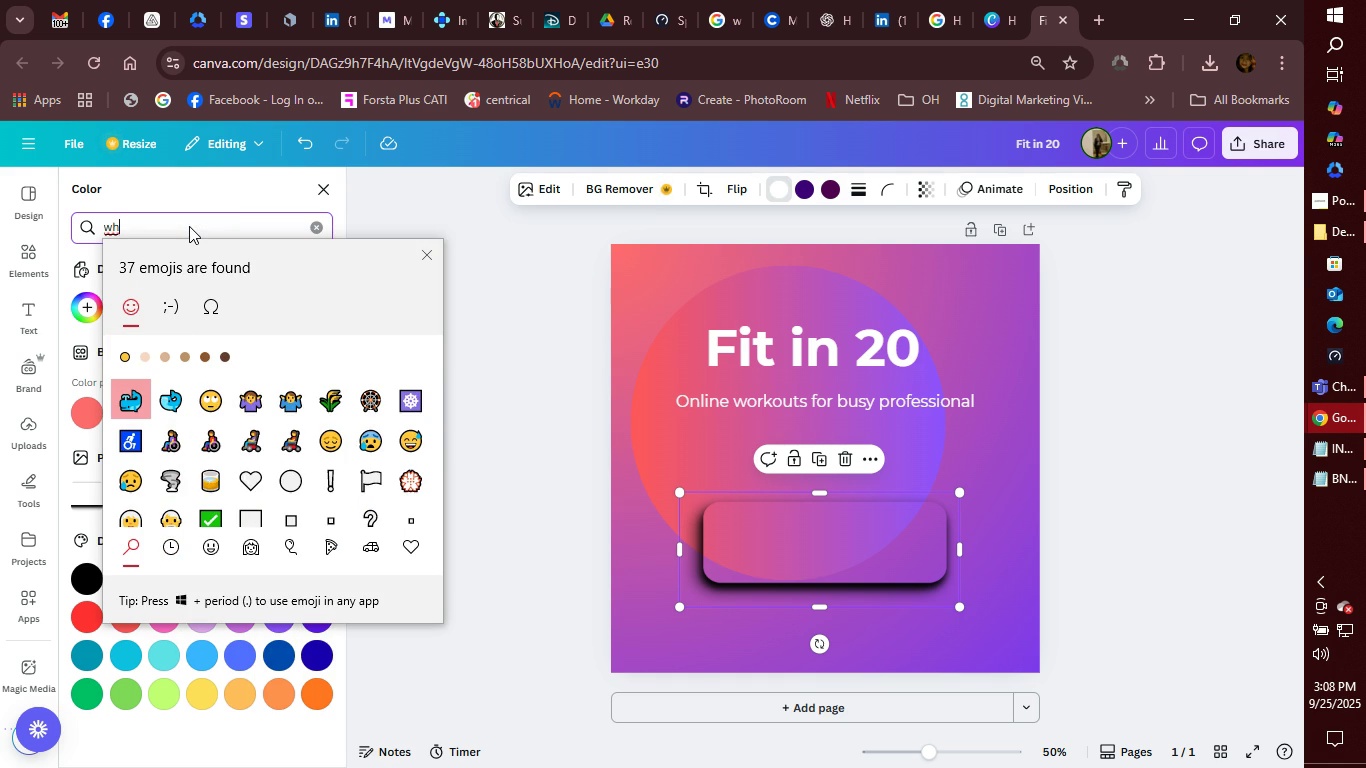 
type(ewhte)
 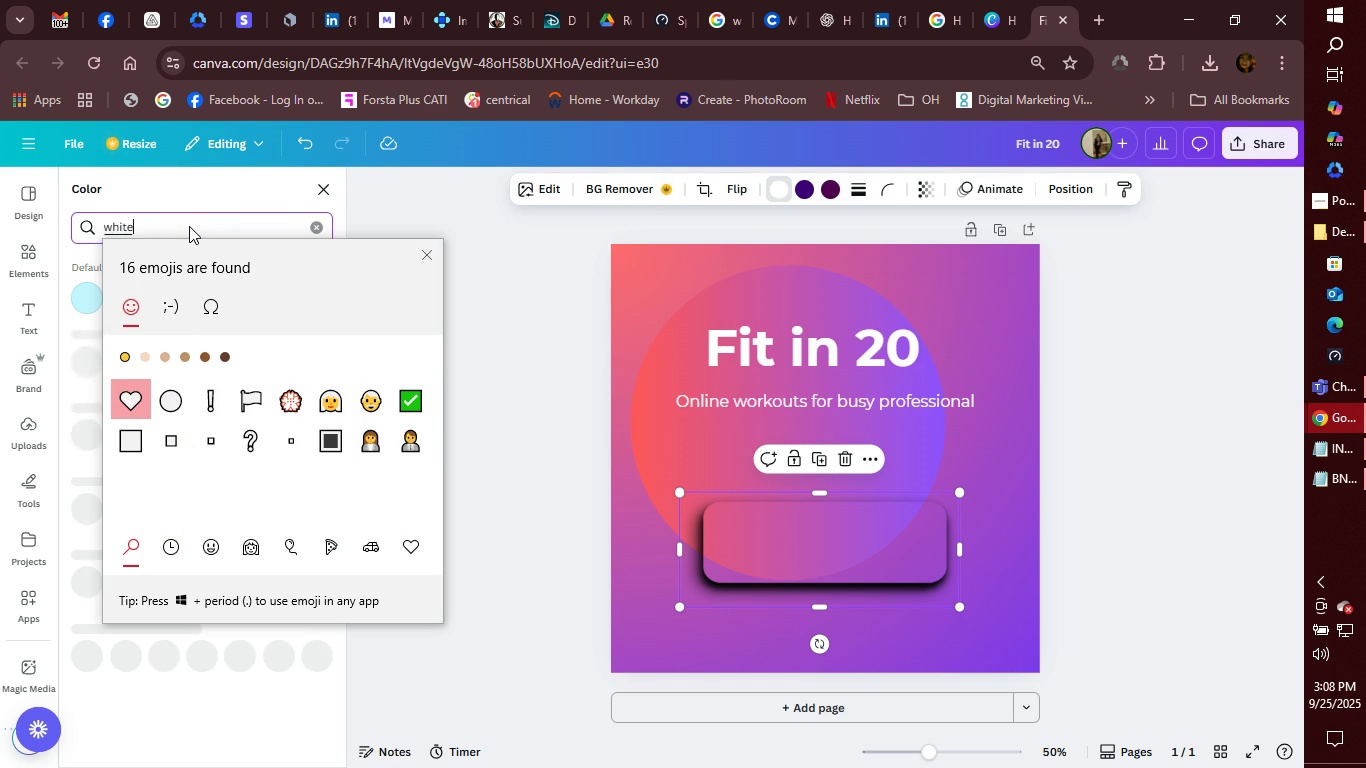 
key(Meta+MetaLeft)
 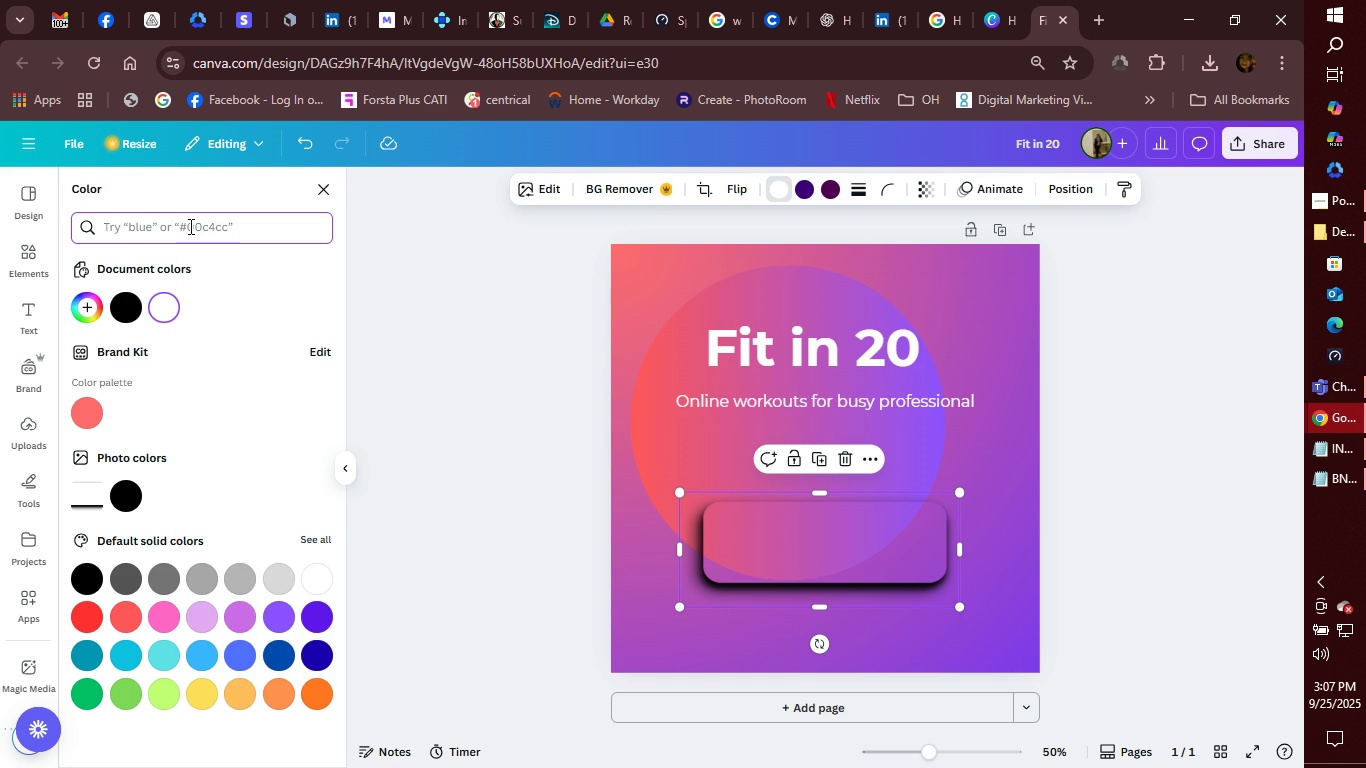 
key(Enter)
 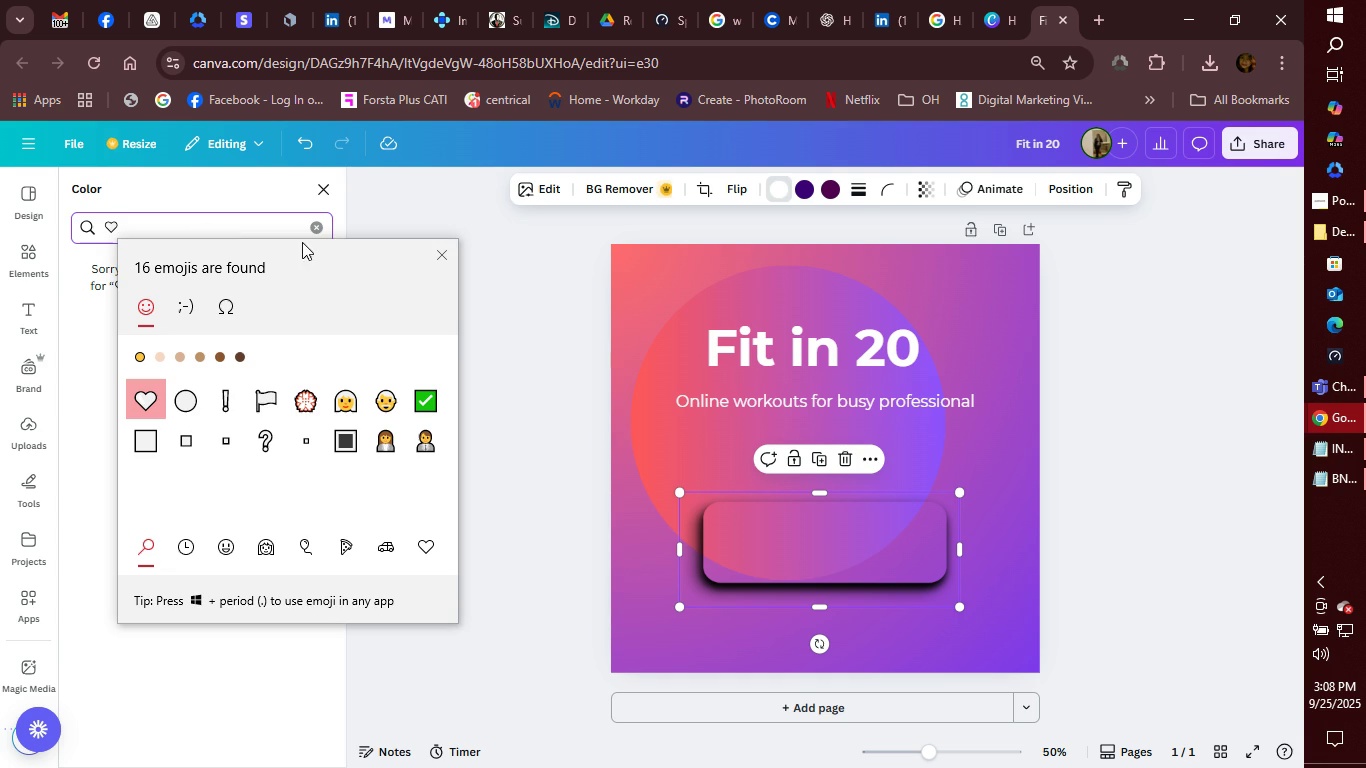 
left_click([313, 221])
 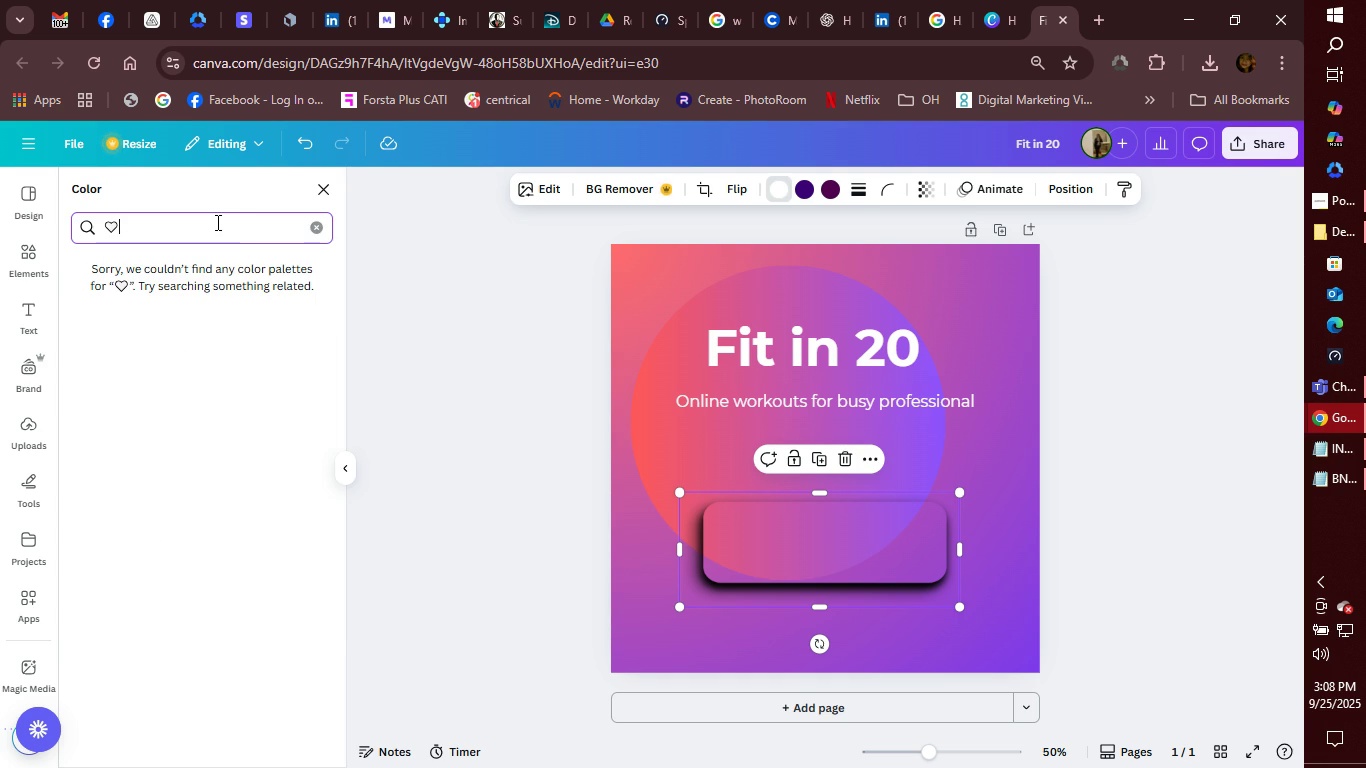 
left_click([216, 222])